 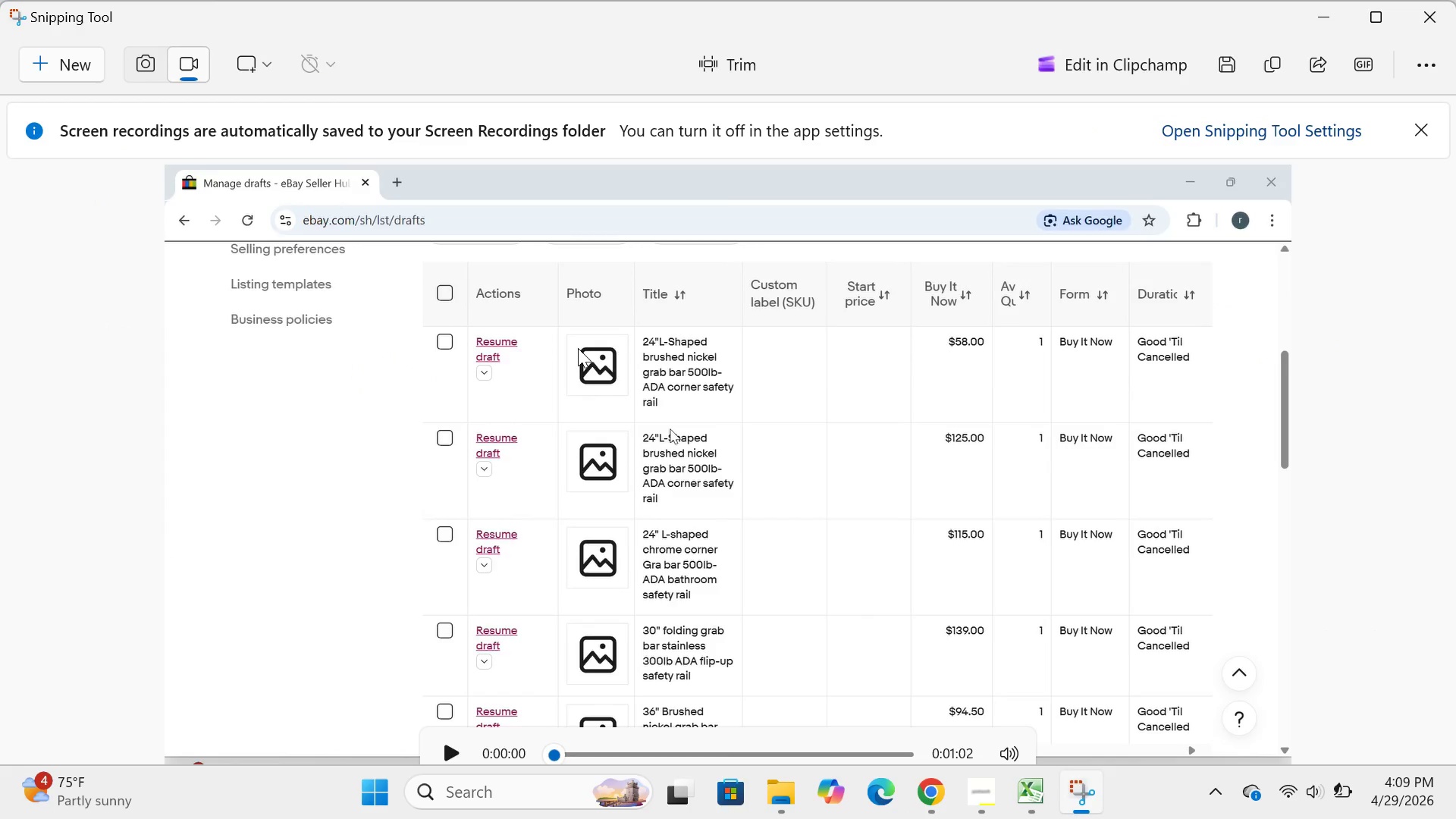 
left_click([70, 60])
 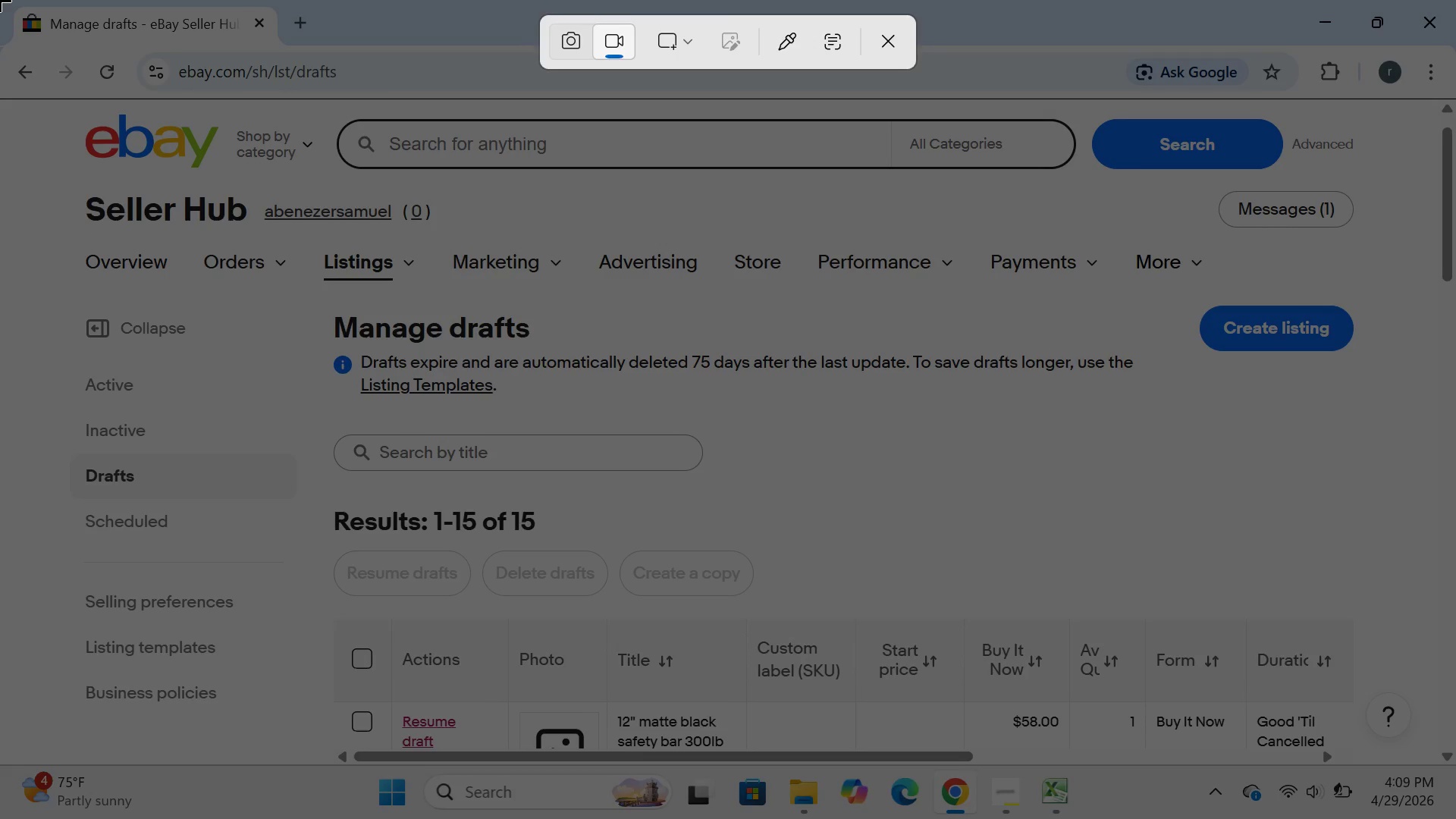 
left_click_drag(start_coordinate=[0, 0], to_coordinate=[1455, 817])
 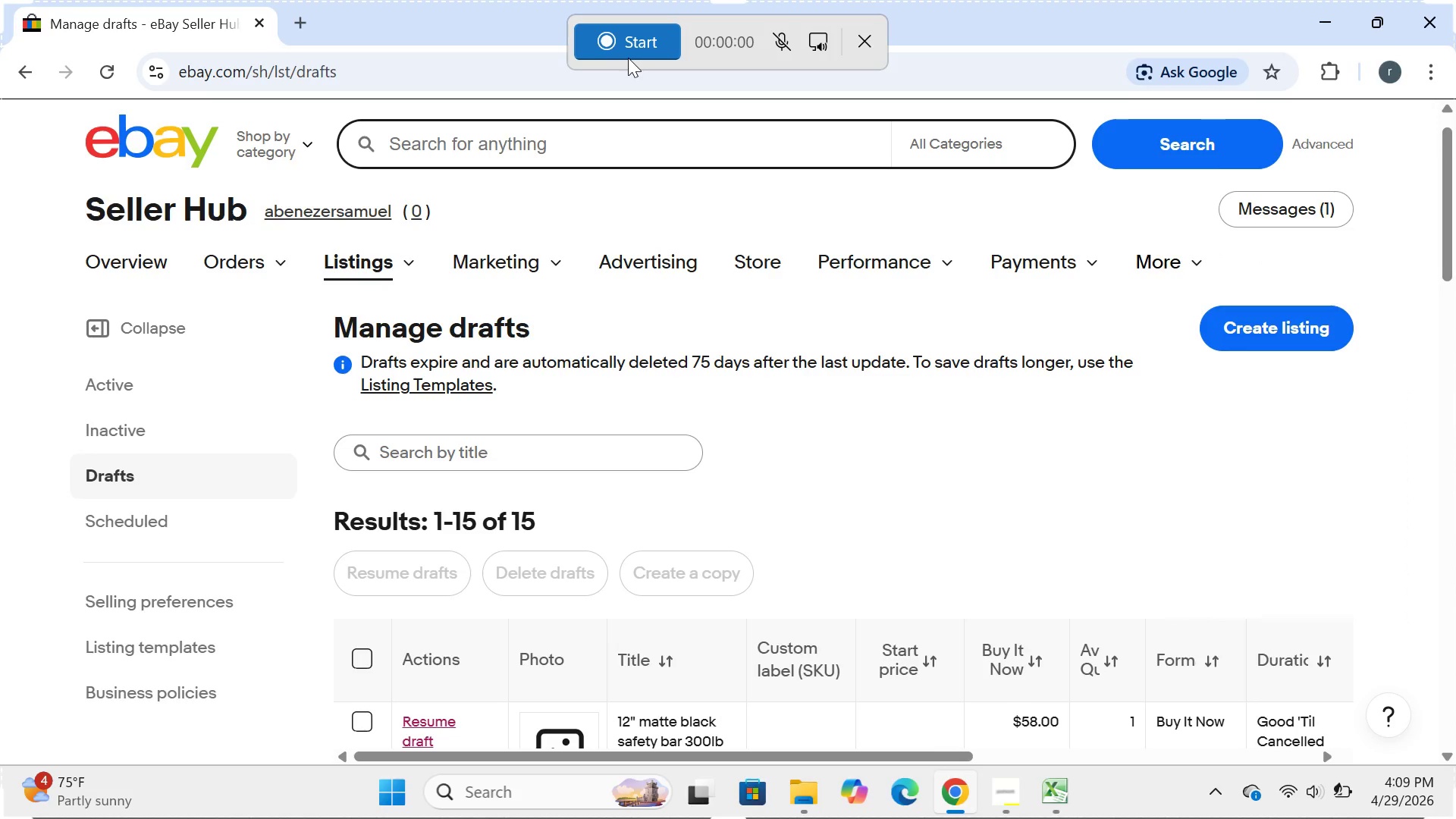 
left_click([628, 58])
 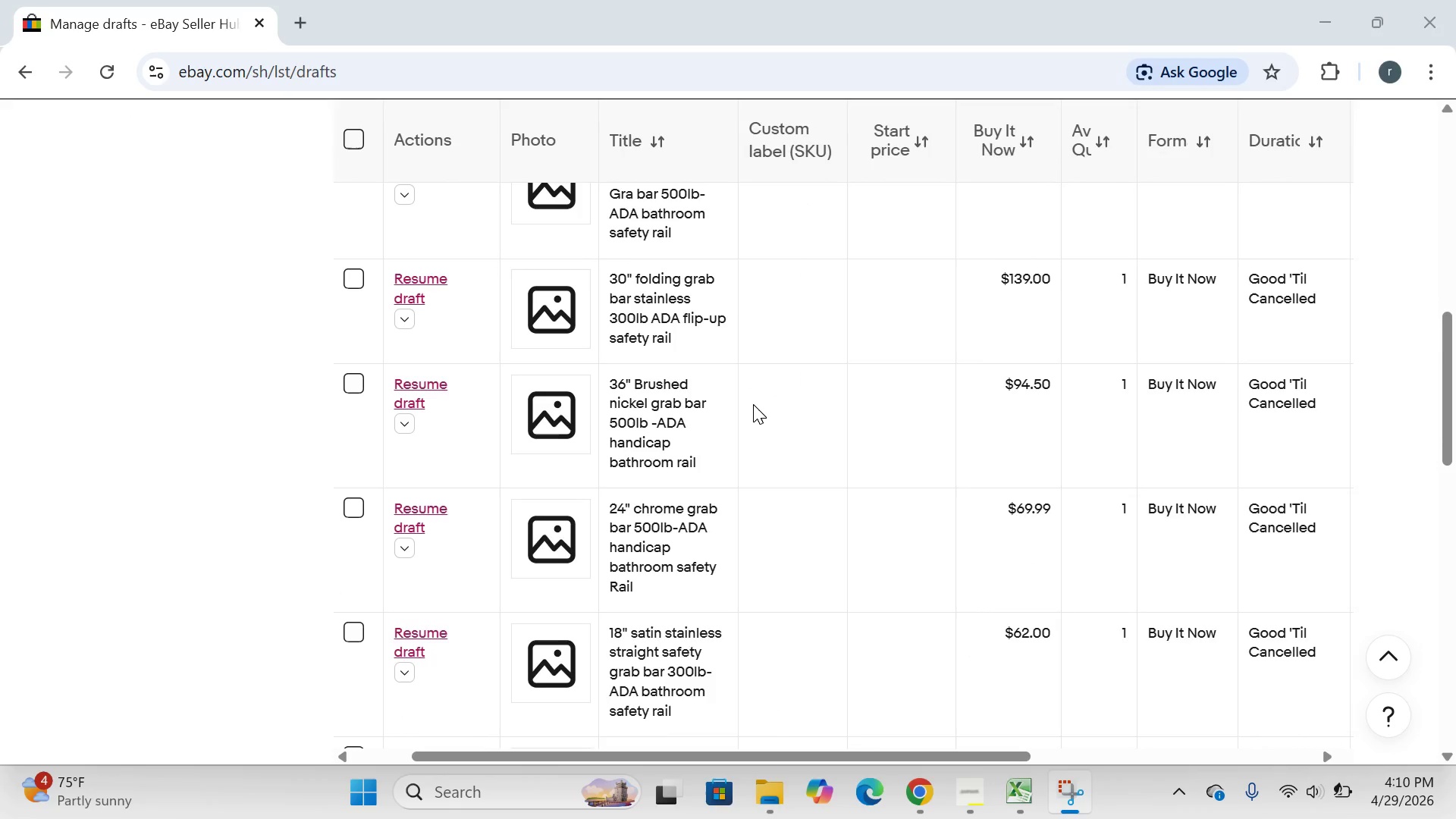 
wait(41.77)
 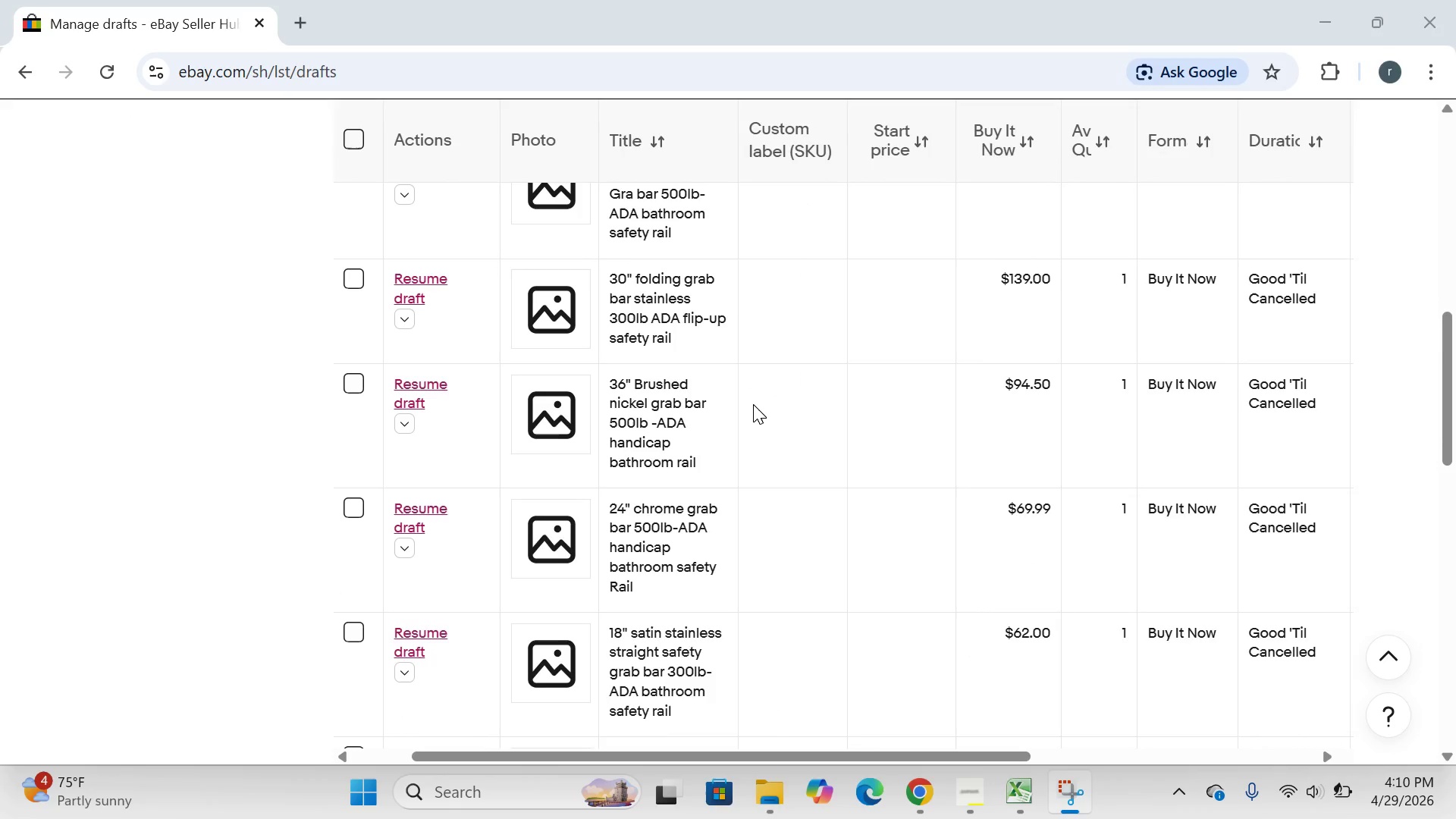 
left_click([651, 43])
 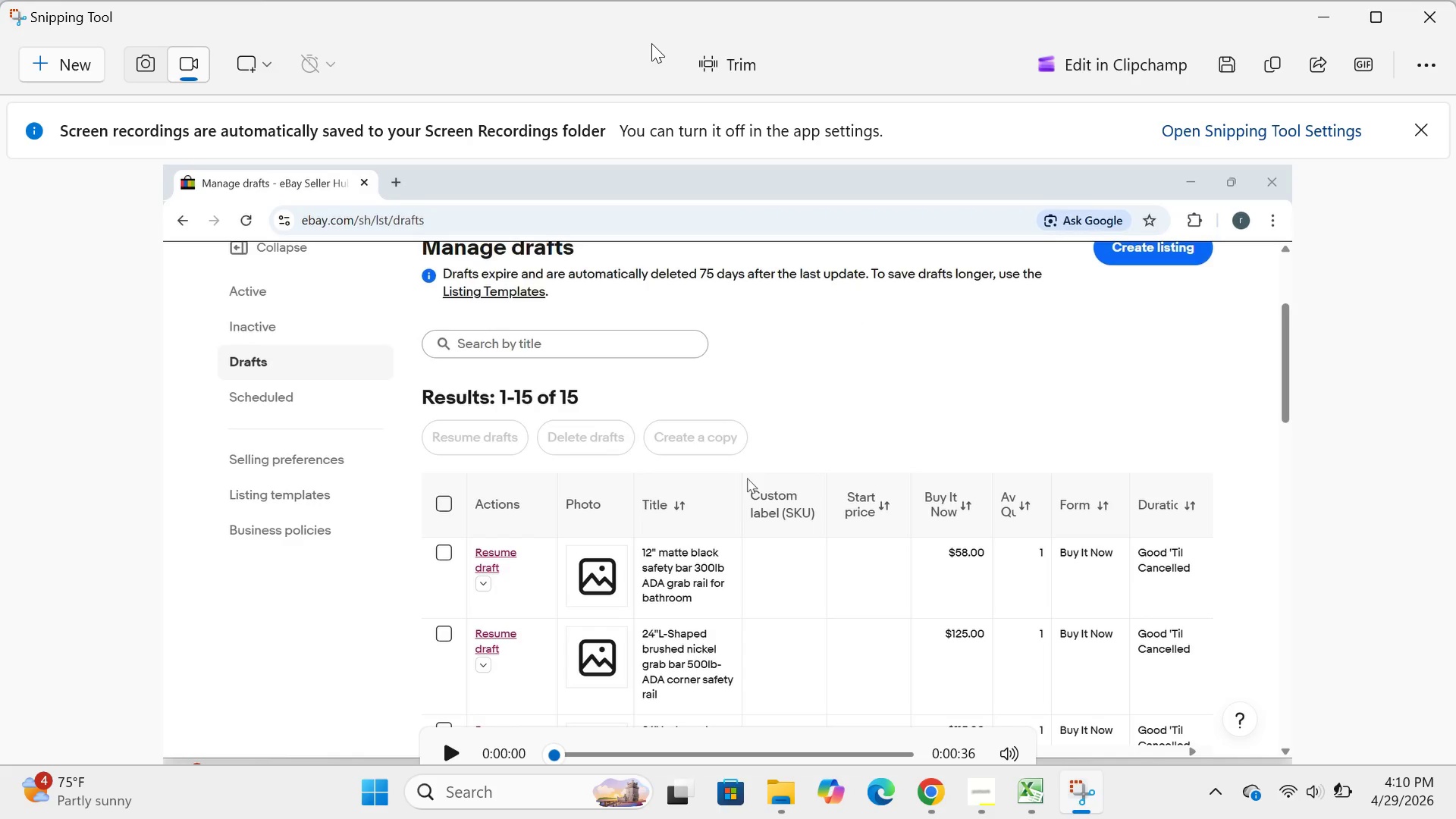 
wait(9.05)
 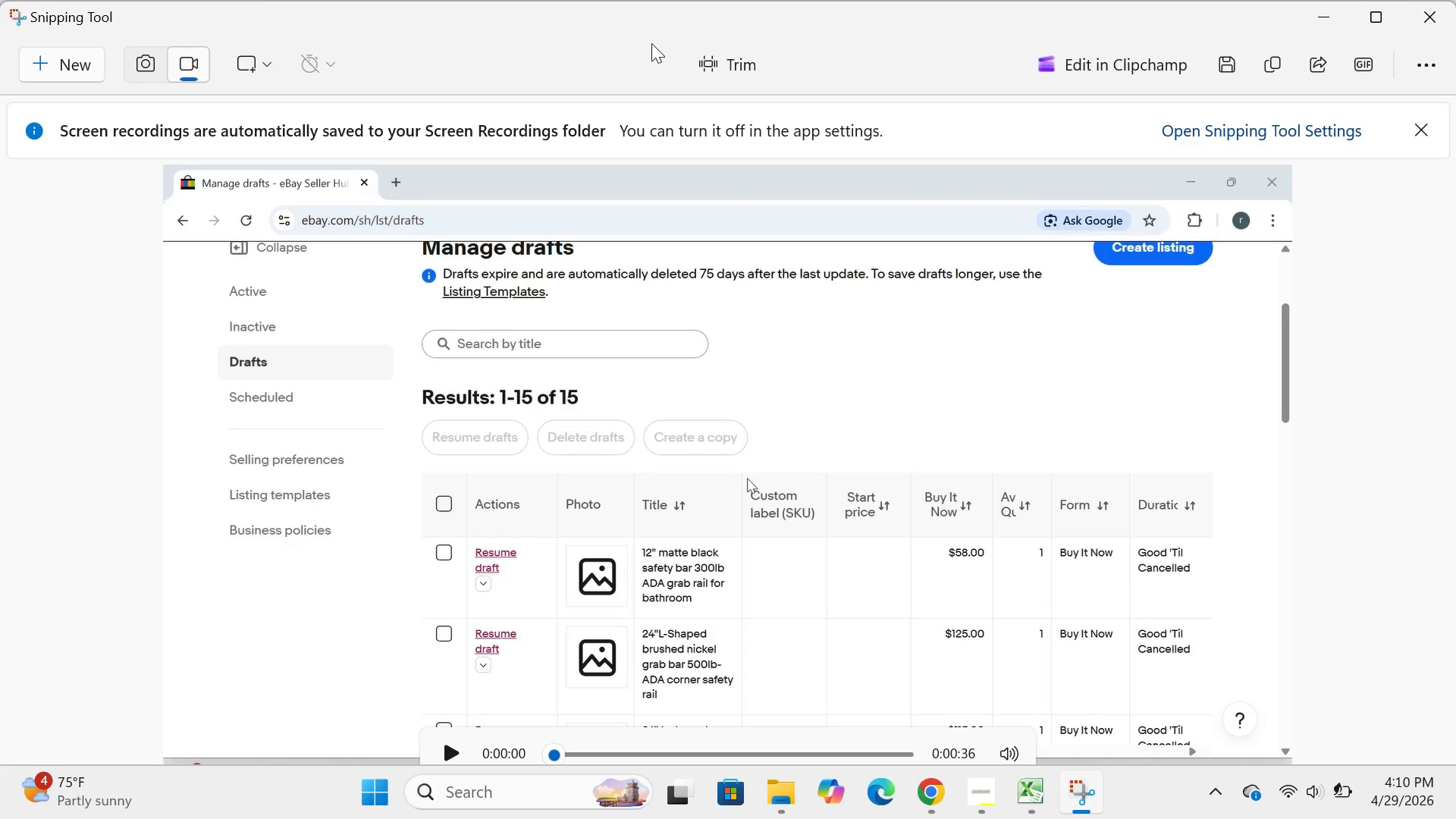 
left_click([969, 798])